 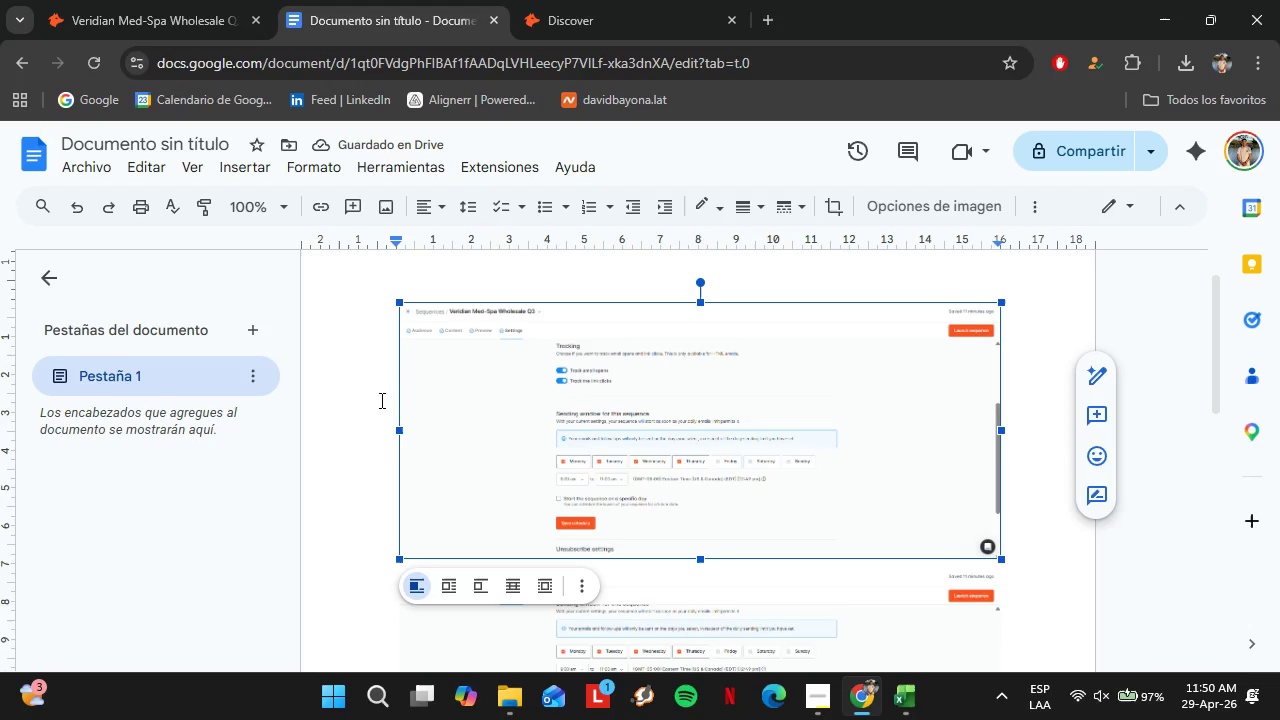 
left_click([388, 274])
 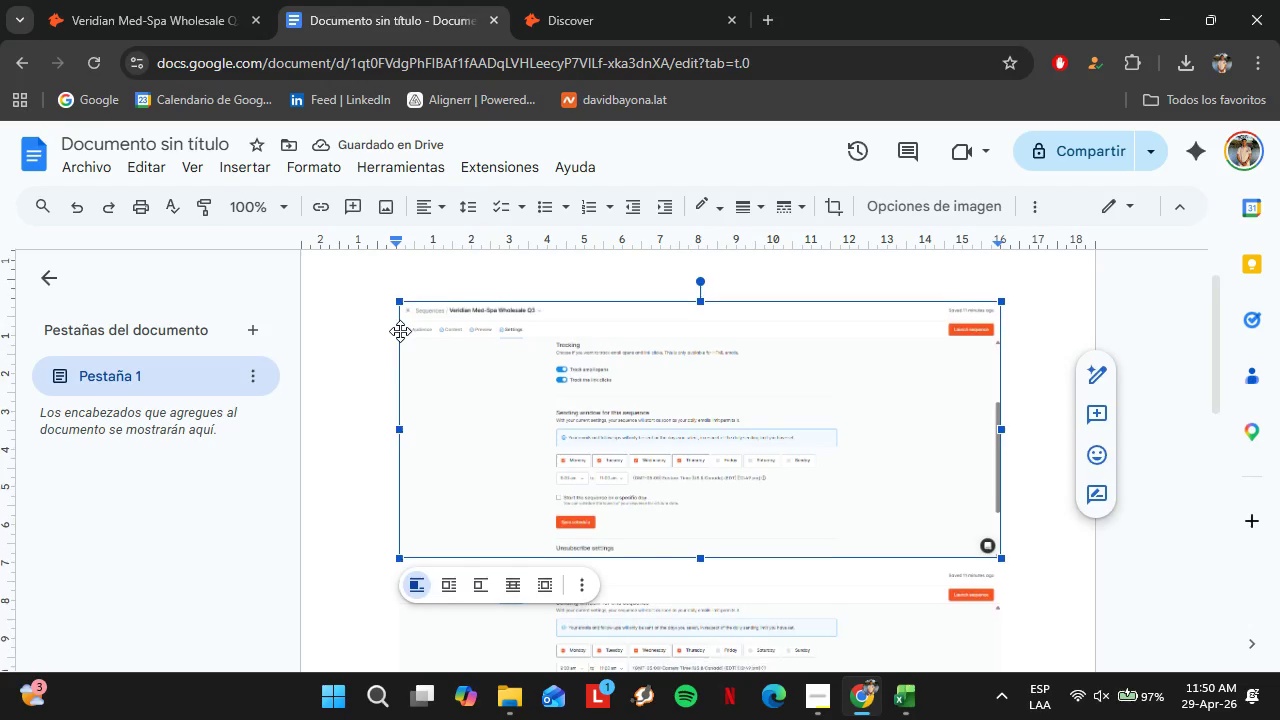 
scroll: coordinate [399, 331], scroll_direction: down, amount: 3.0
 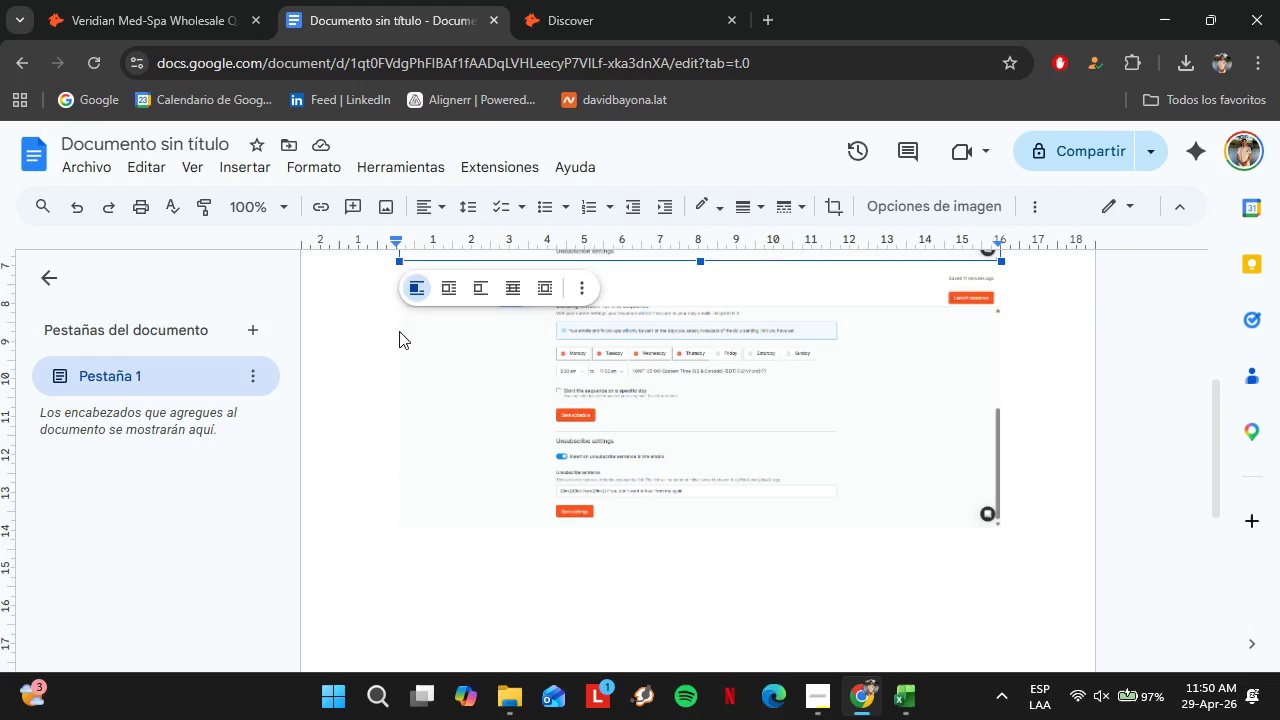 
scroll: coordinate [399, 331], scroll_direction: up, amount: 4.0
 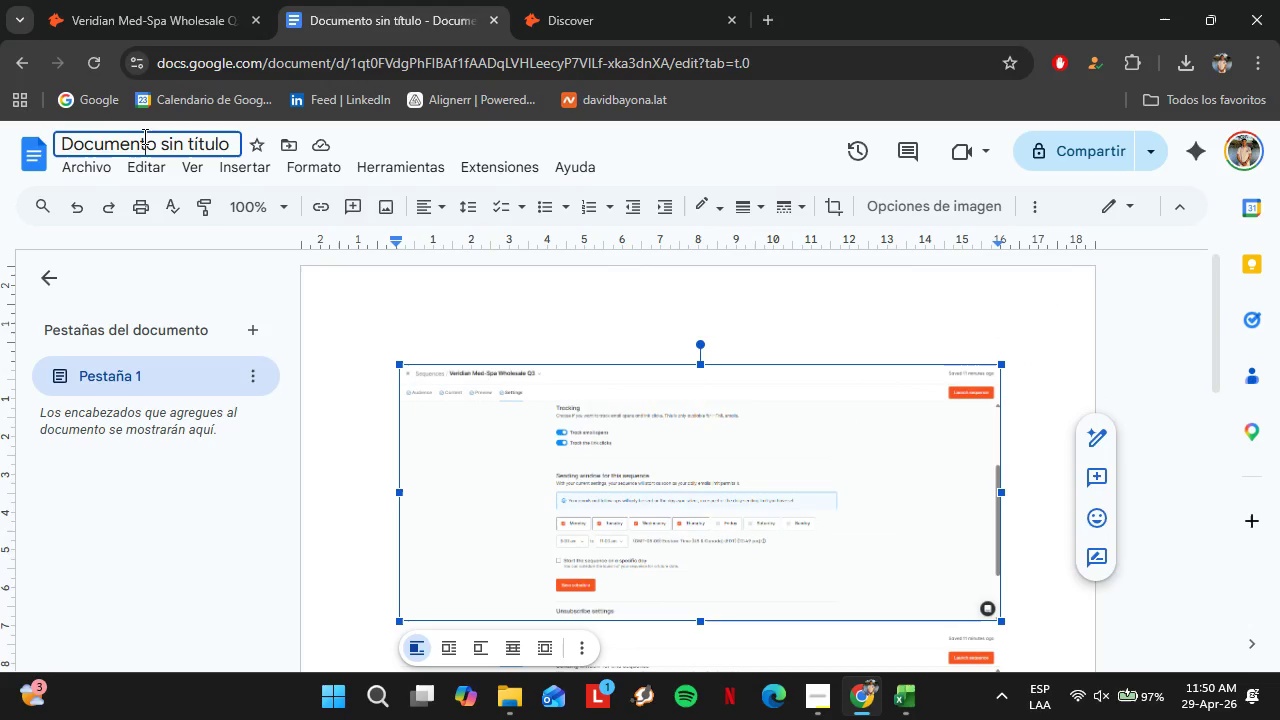 
double_click([151, 138])
 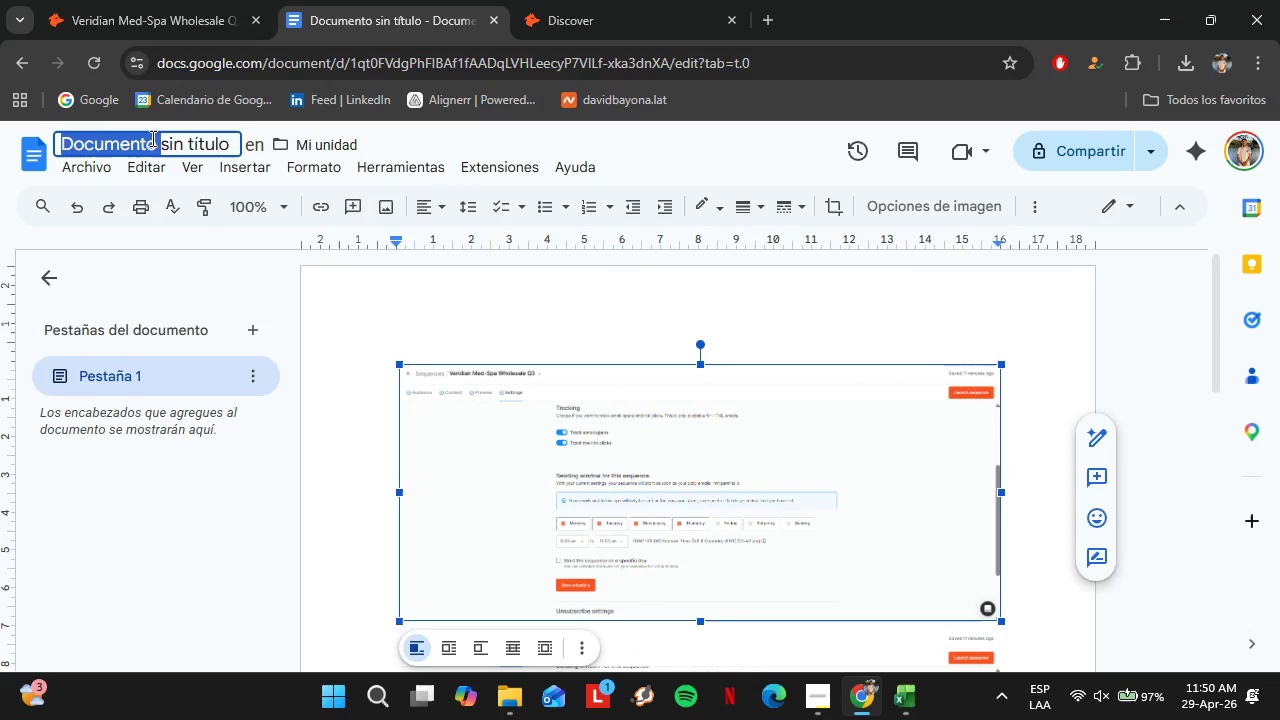 
triple_click([151, 138])
 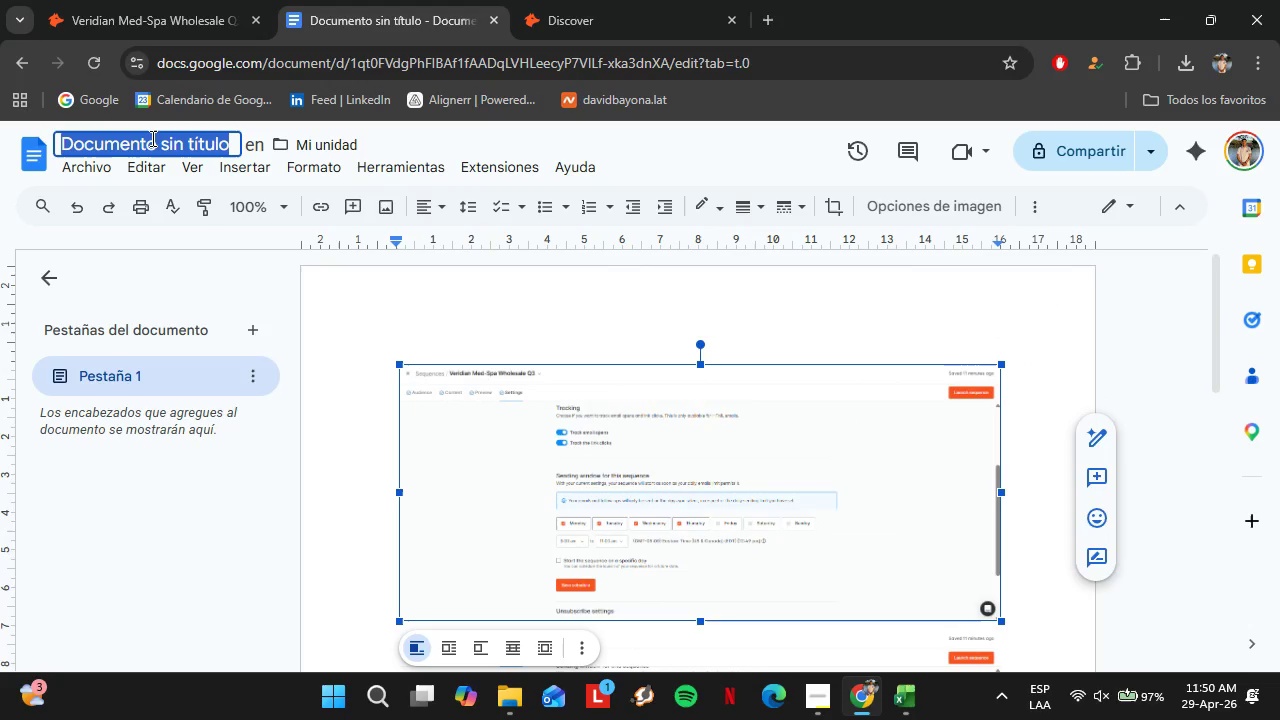 
triple_click([151, 138])